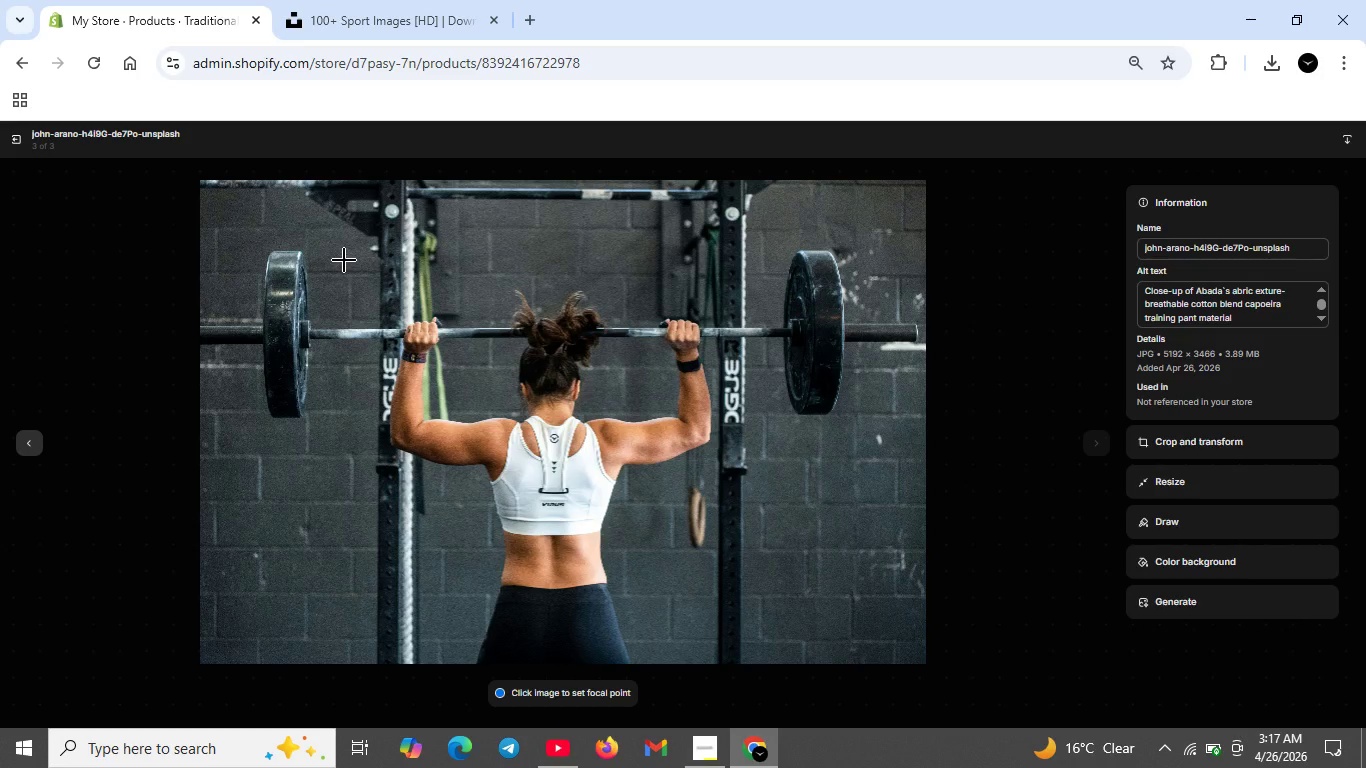 
left_click([23, 144])
 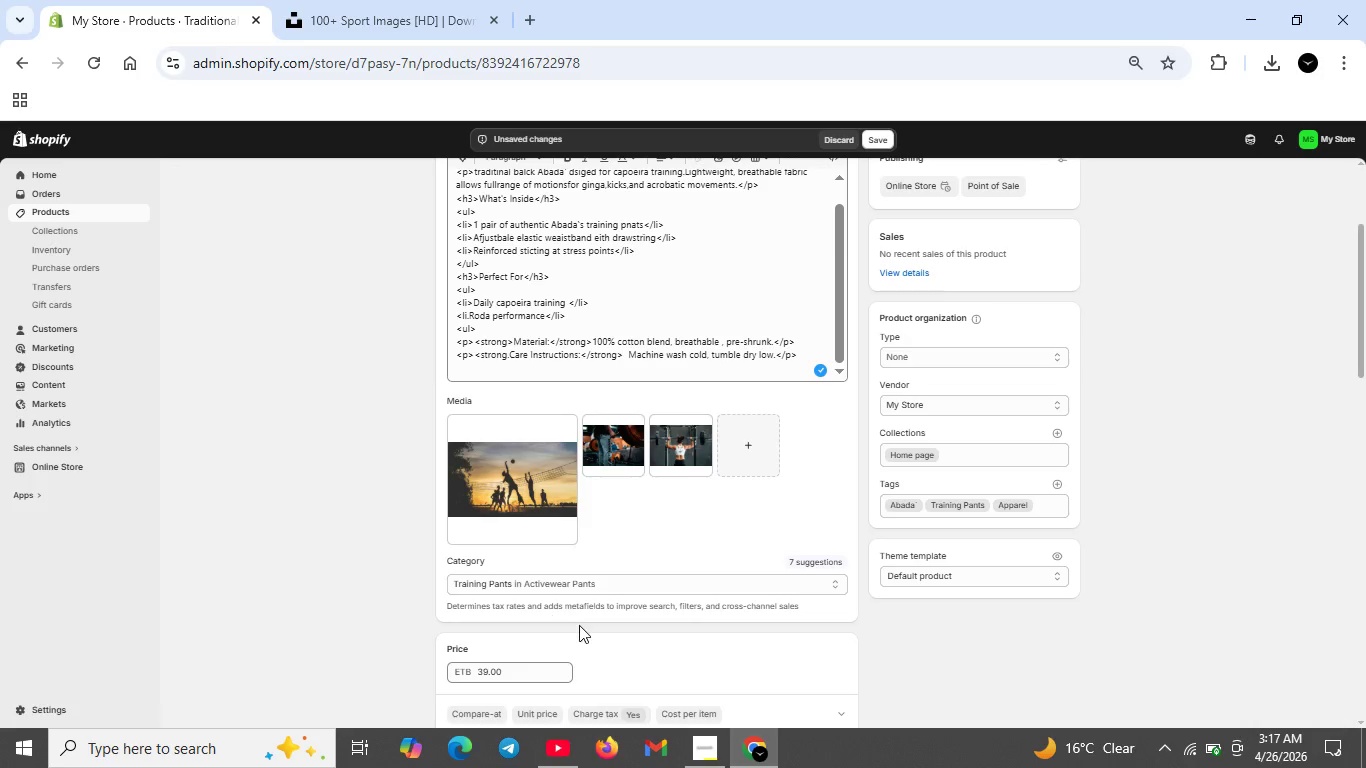 
scroll: coordinate [791, 631], scroll_direction: down, amount: 14.0
 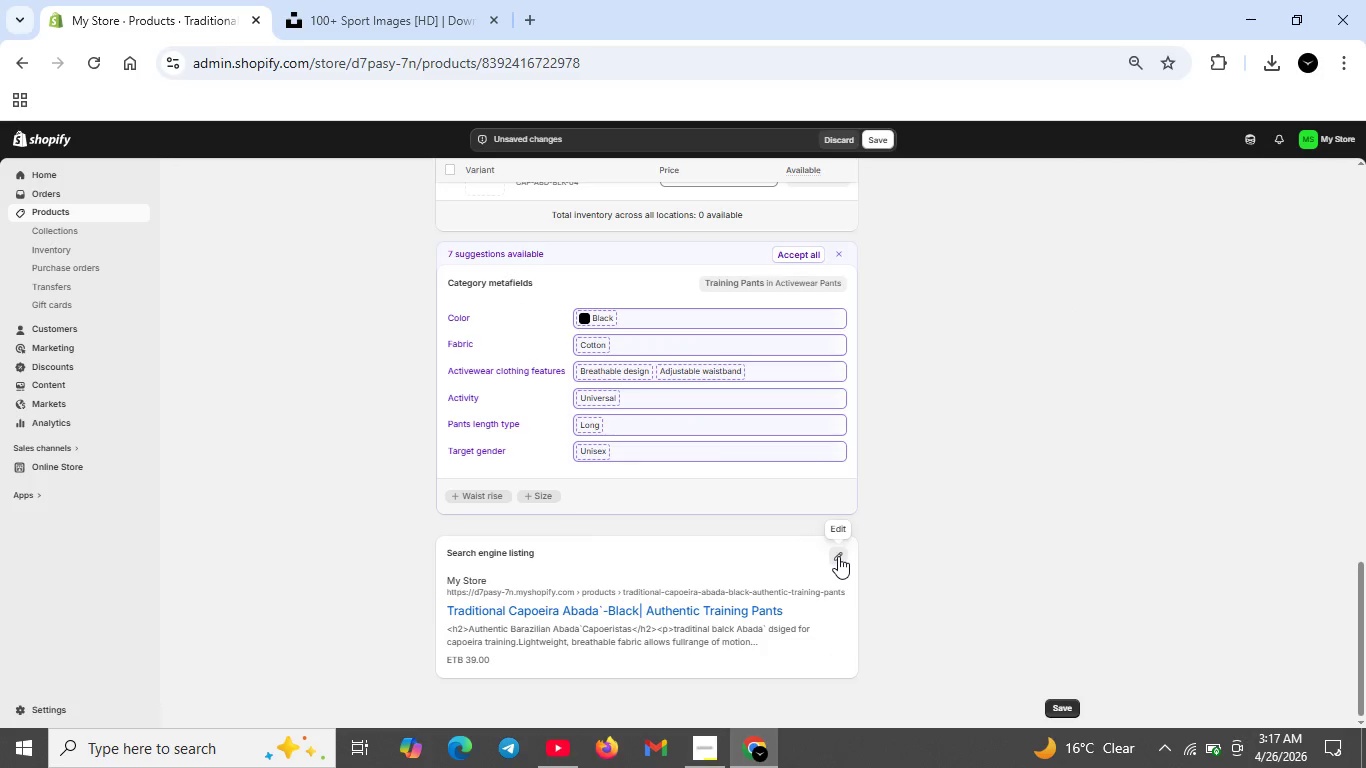 
left_click([838, 556])
 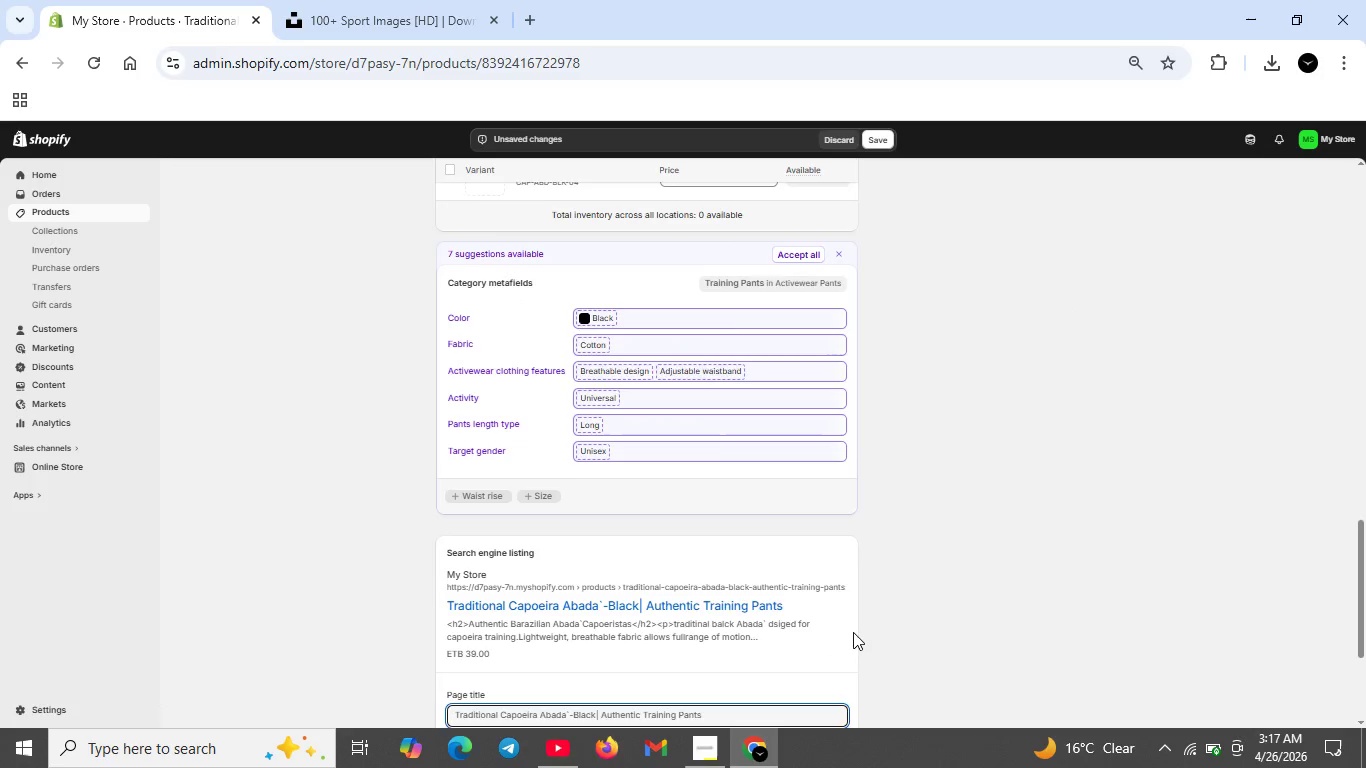 
scroll: coordinate [853, 632], scroll_direction: down, amount: 2.0
 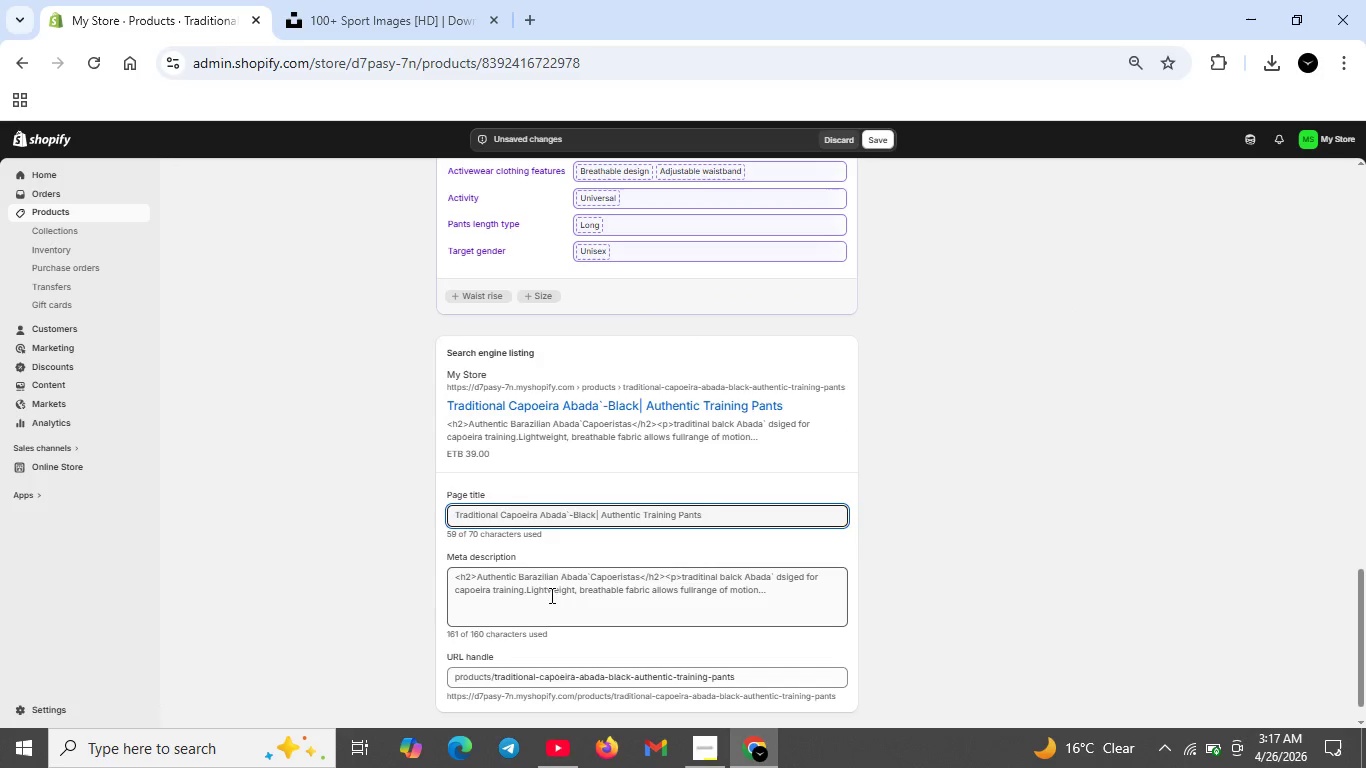 
left_click([551, 595])
 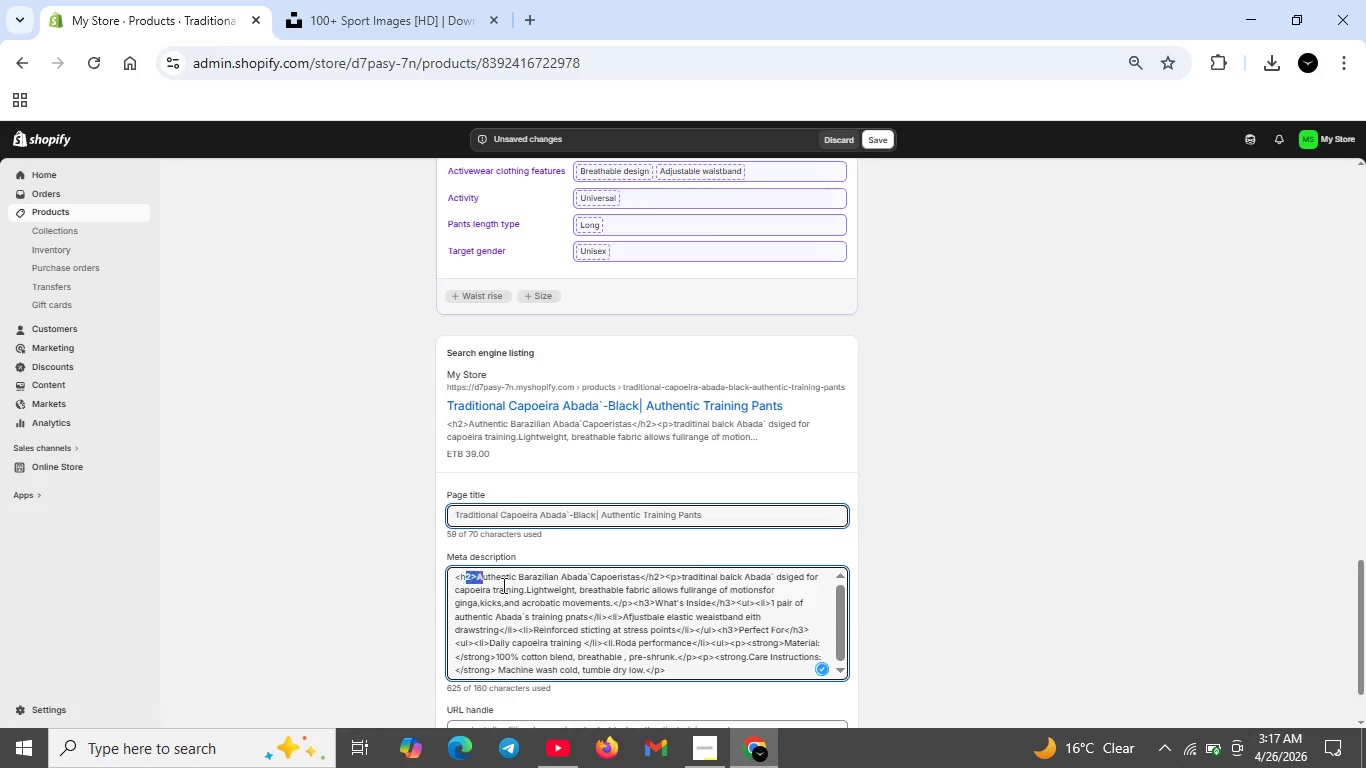 
left_click_drag(start_coordinate=[464, 575], to_coordinate=[694, 669])
 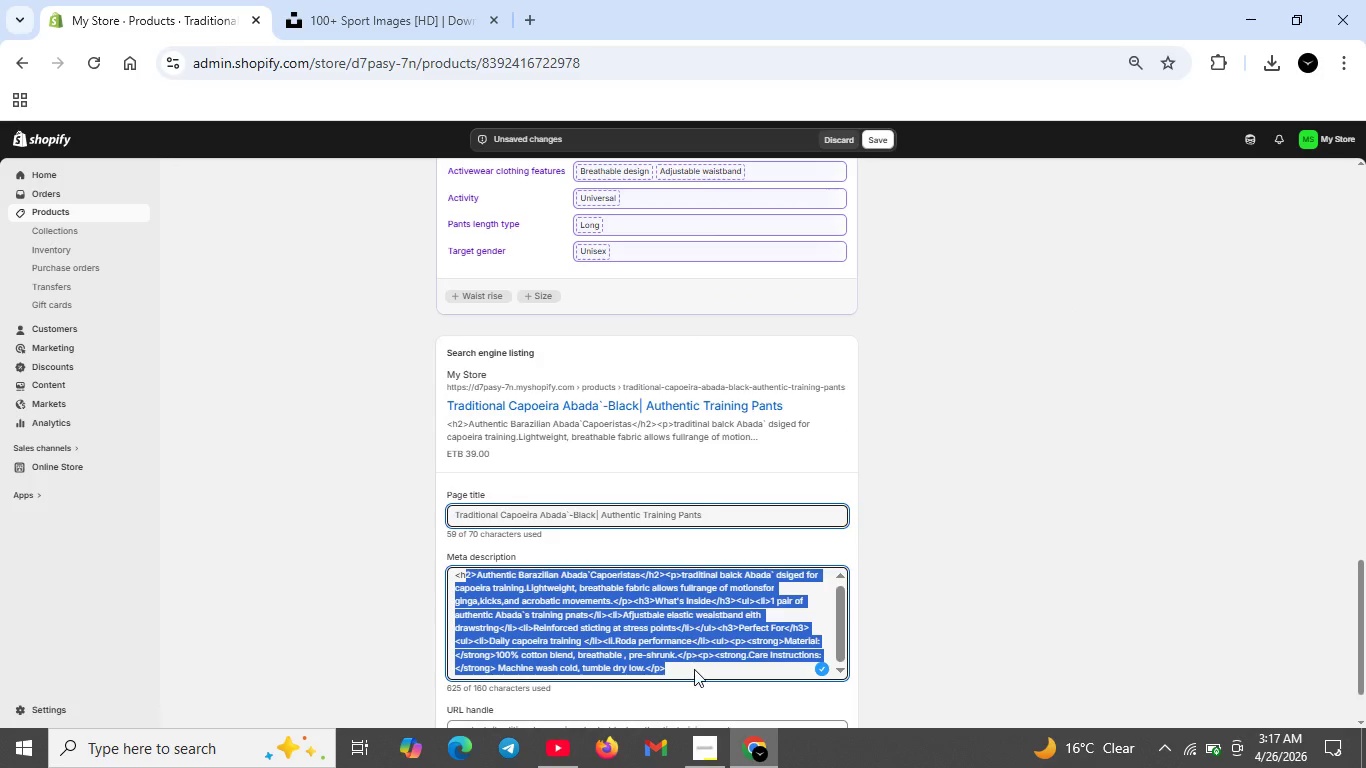 
key(Backspace)
type(Authentic )
key(Backspace)
 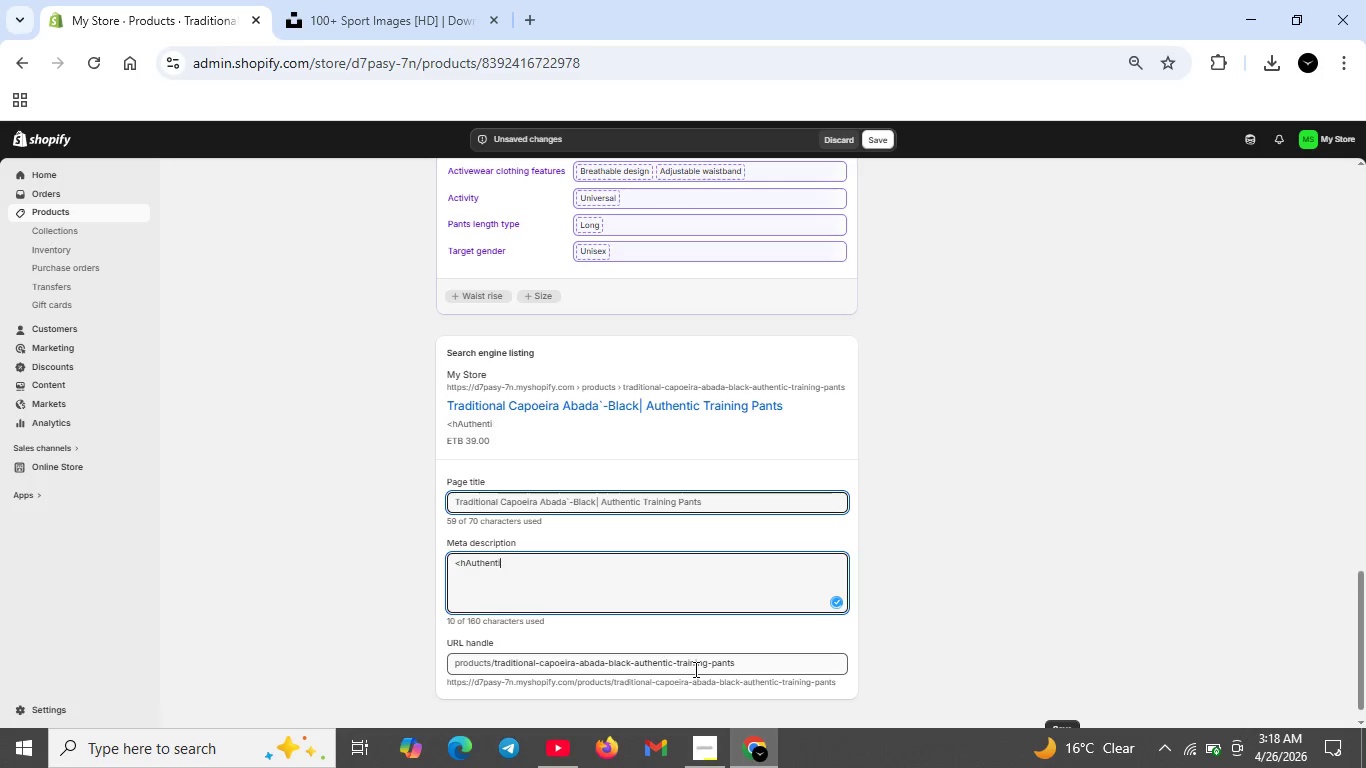 
hold_key(key=Backspace, duration=1.53)
 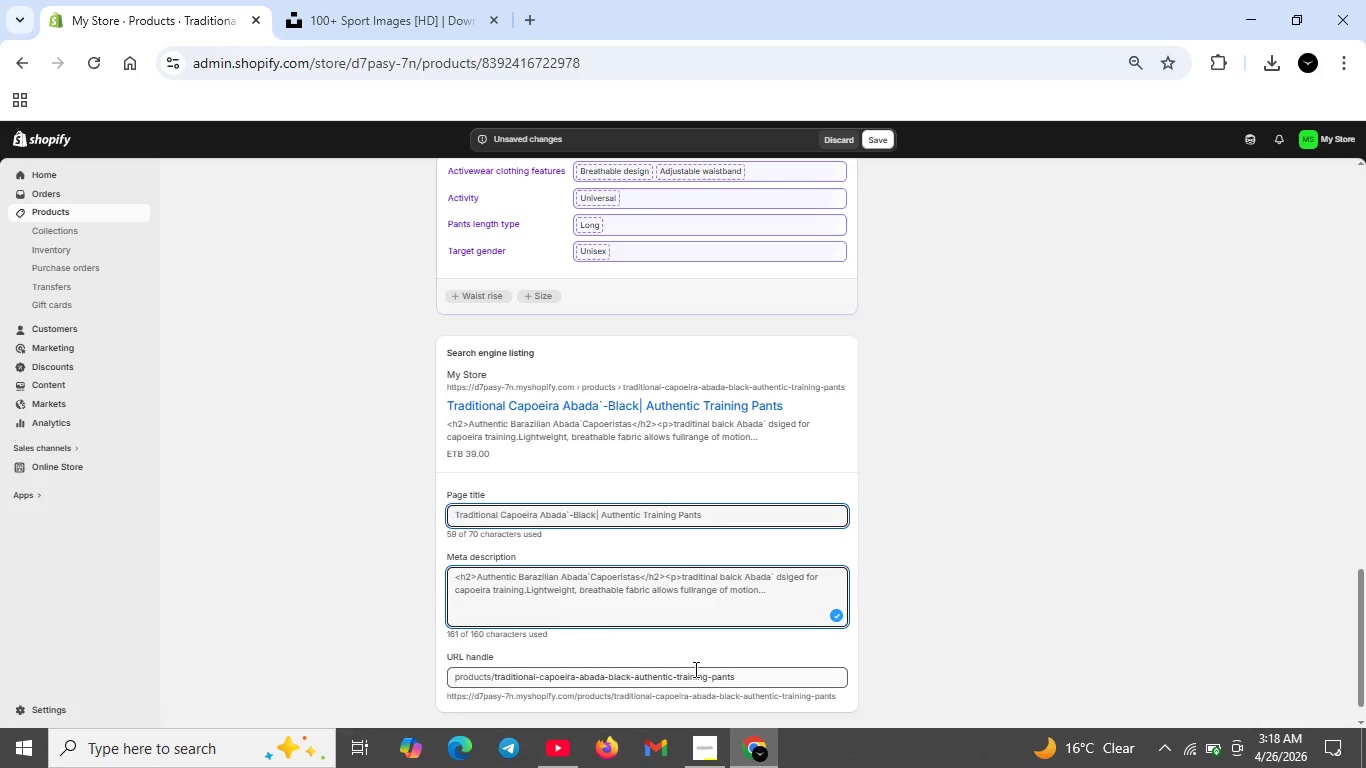 
key(Control+ControlLeft)
 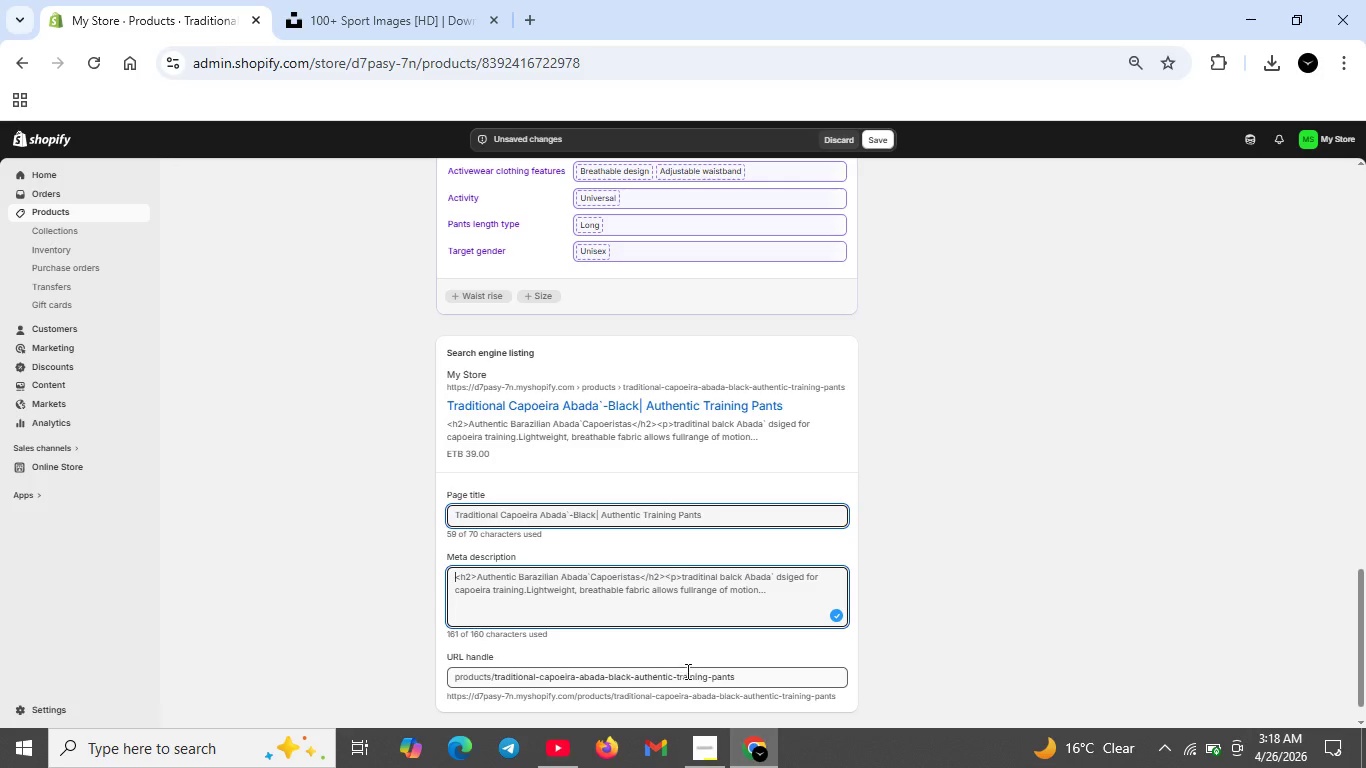 
left_click_drag(start_coordinate=[600, 625], to_coordinate=[605, 626])
 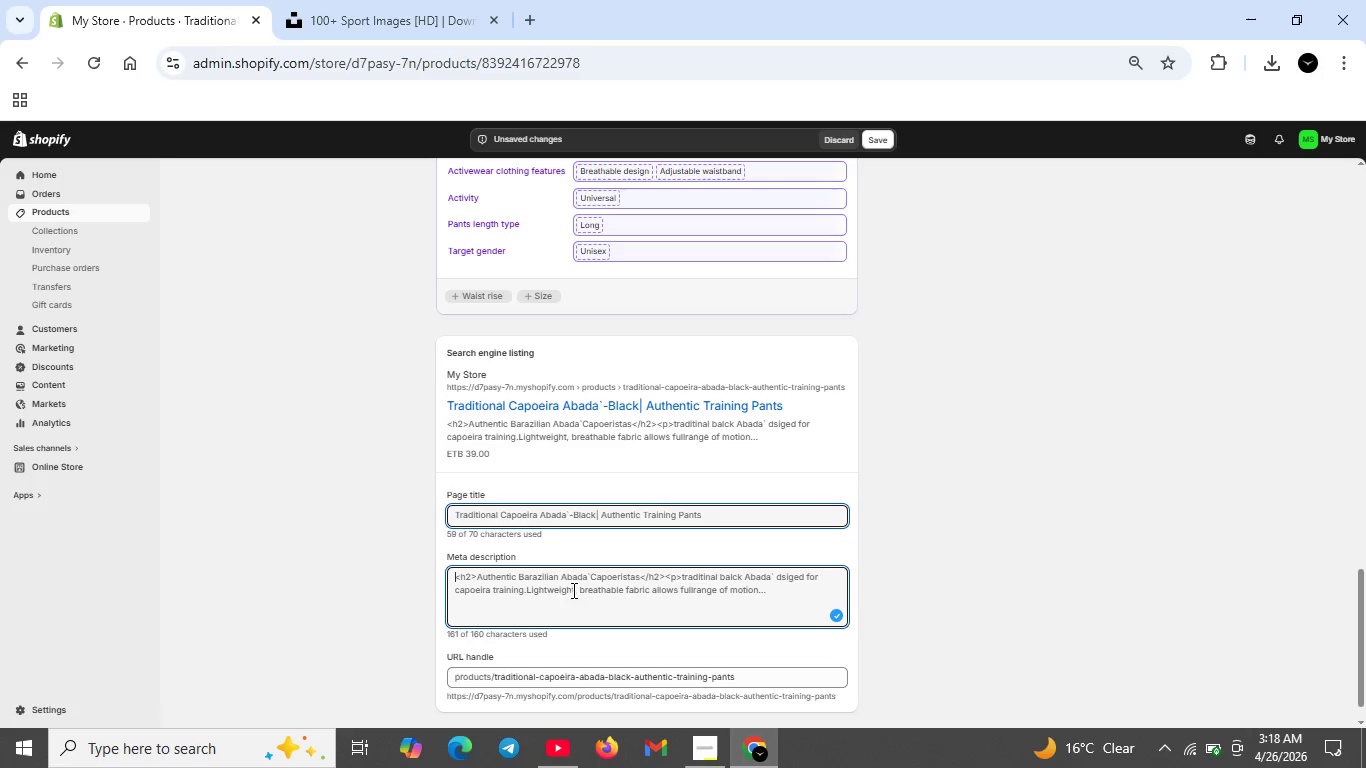 
left_click_drag(start_coordinate=[453, 580], to_coordinate=[794, 616])
 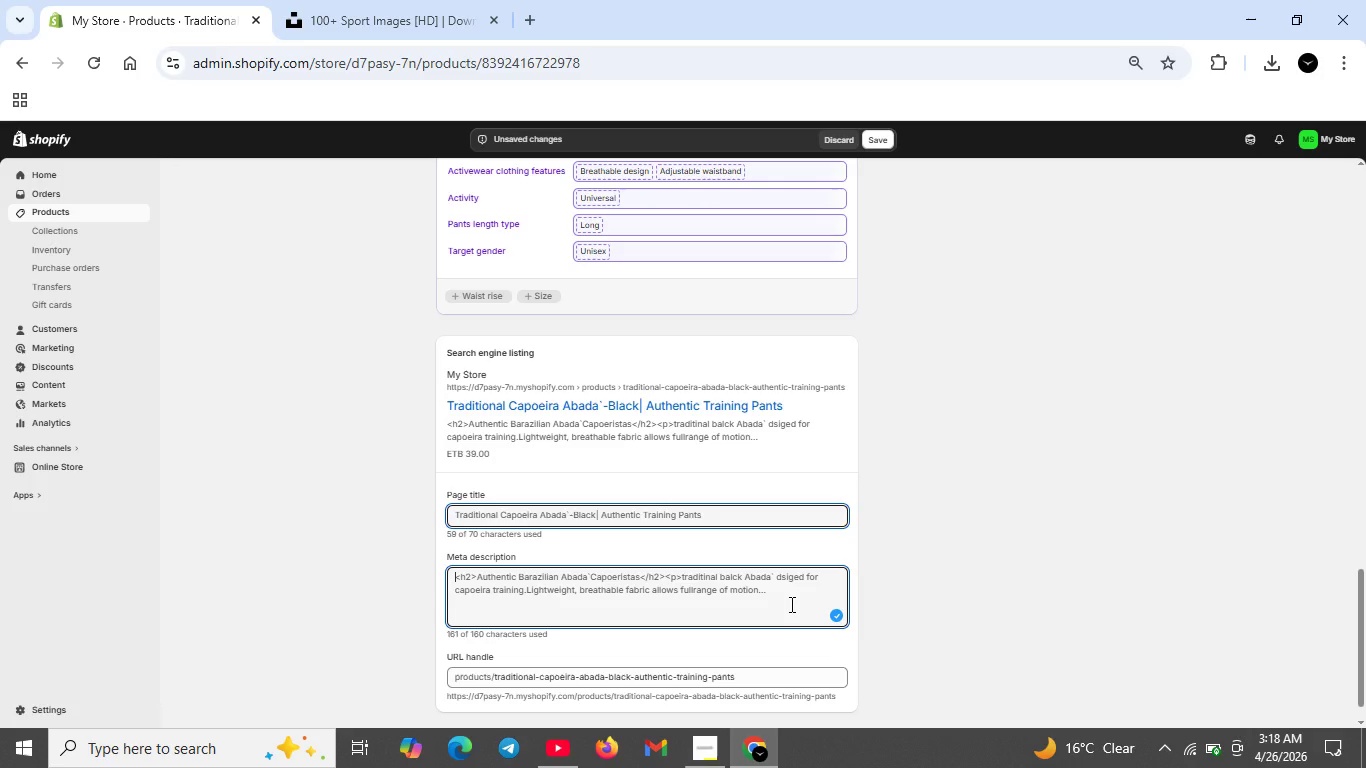 
double_click([790, 604])
 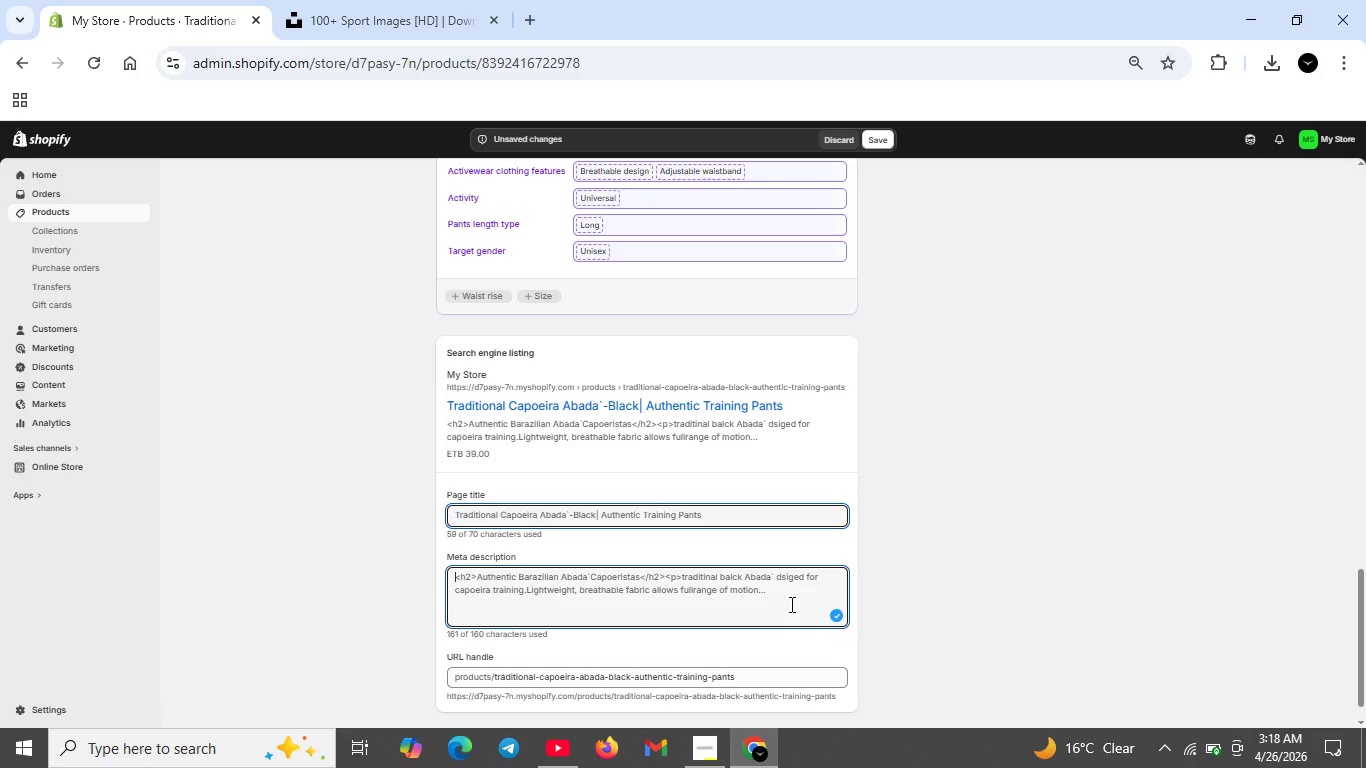 
triple_click([790, 604])
 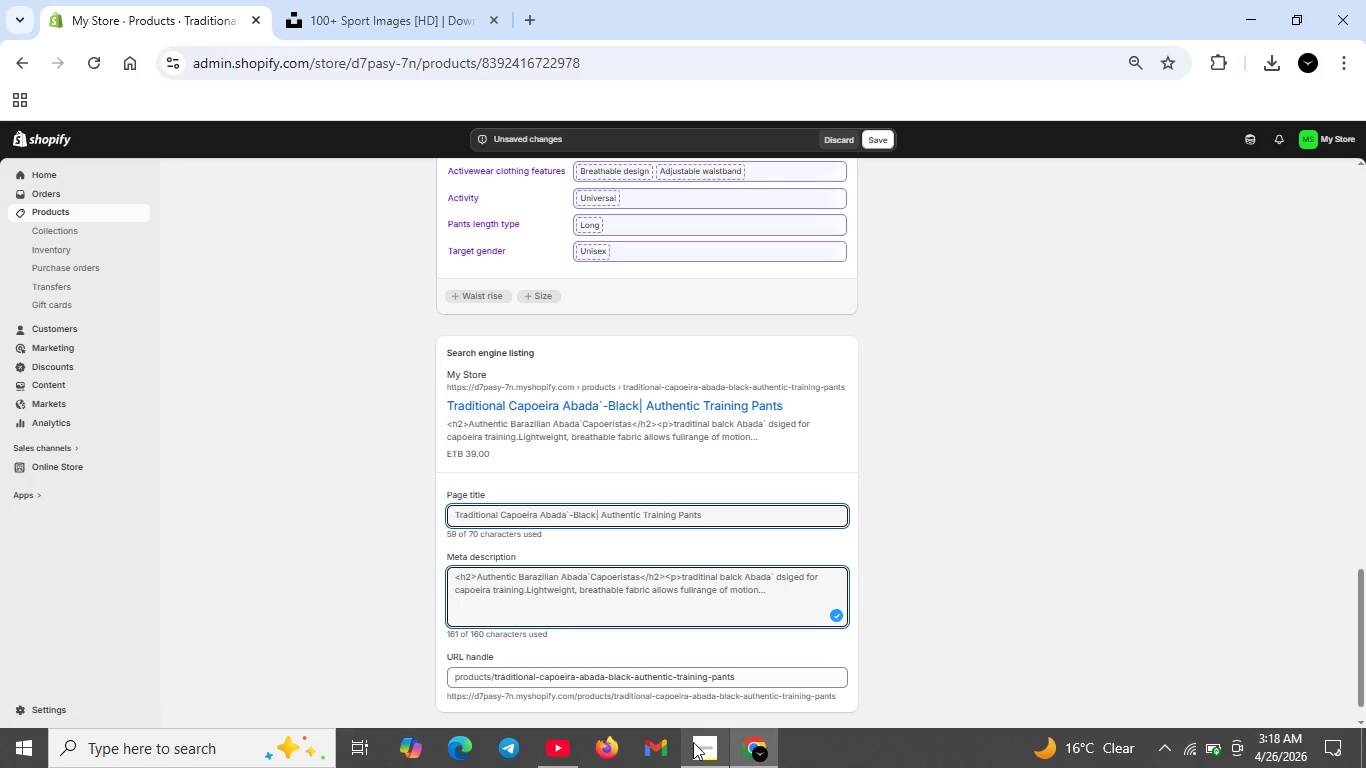 
left_click([696, 743])